 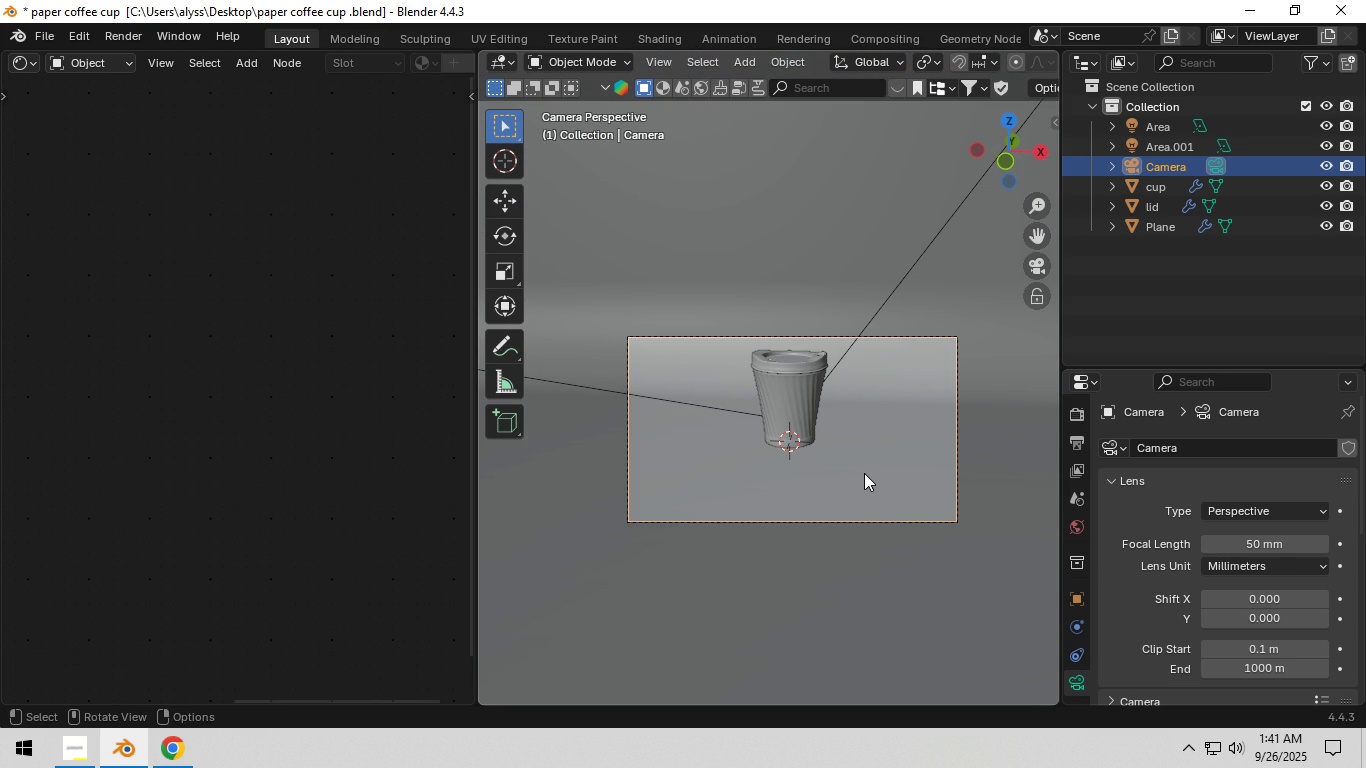 
left_click([596, 66])
 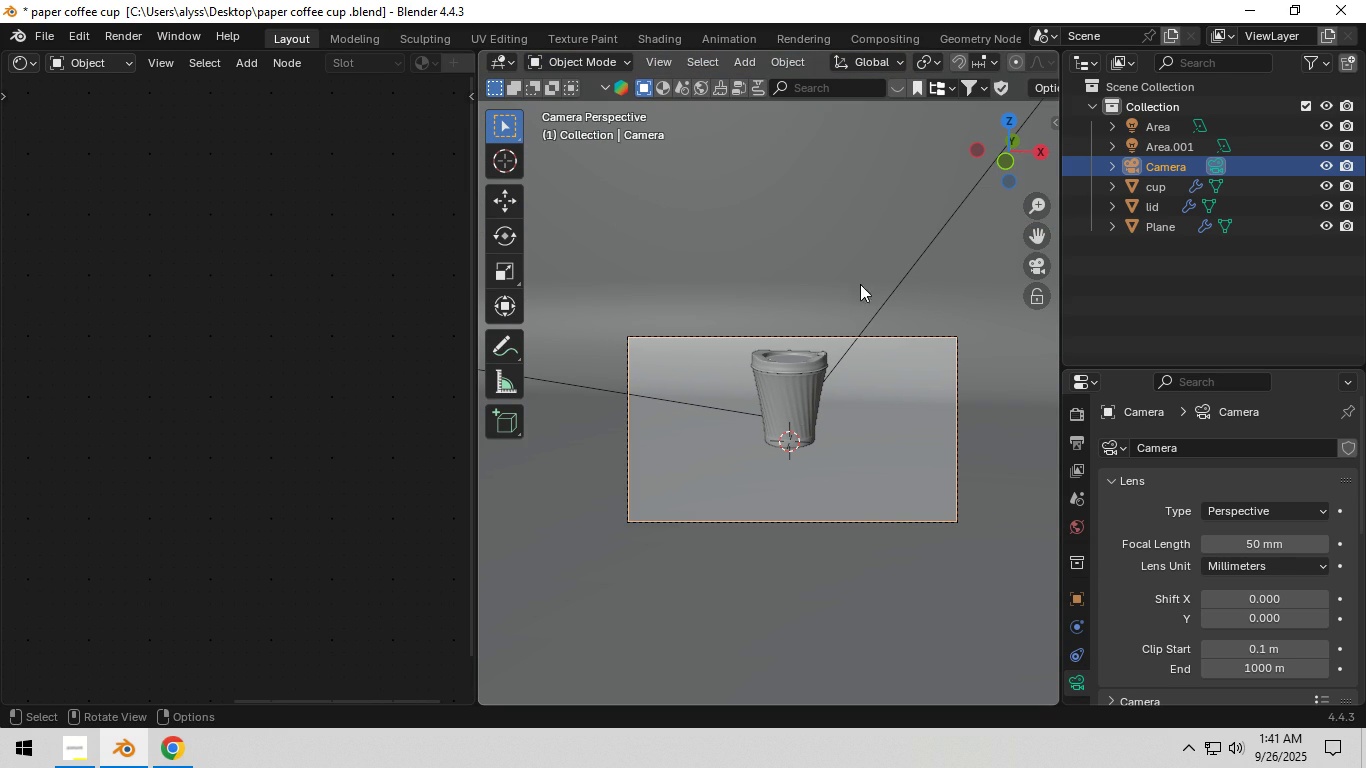 
scroll: coordinate [876, 383], scroll_direction: down, amount: 2.0
 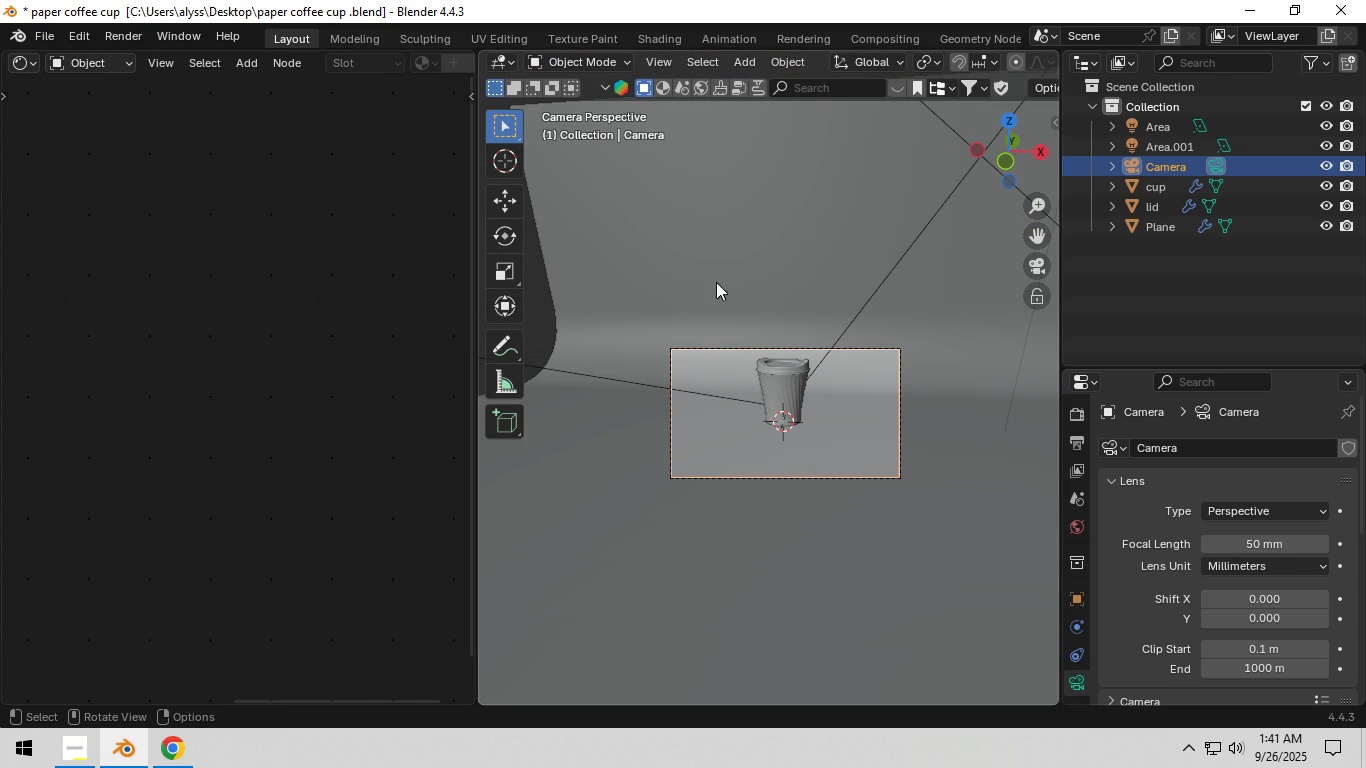 
scroll: coordinate [752, 181], scroll_direction: up, amount: 4.0
 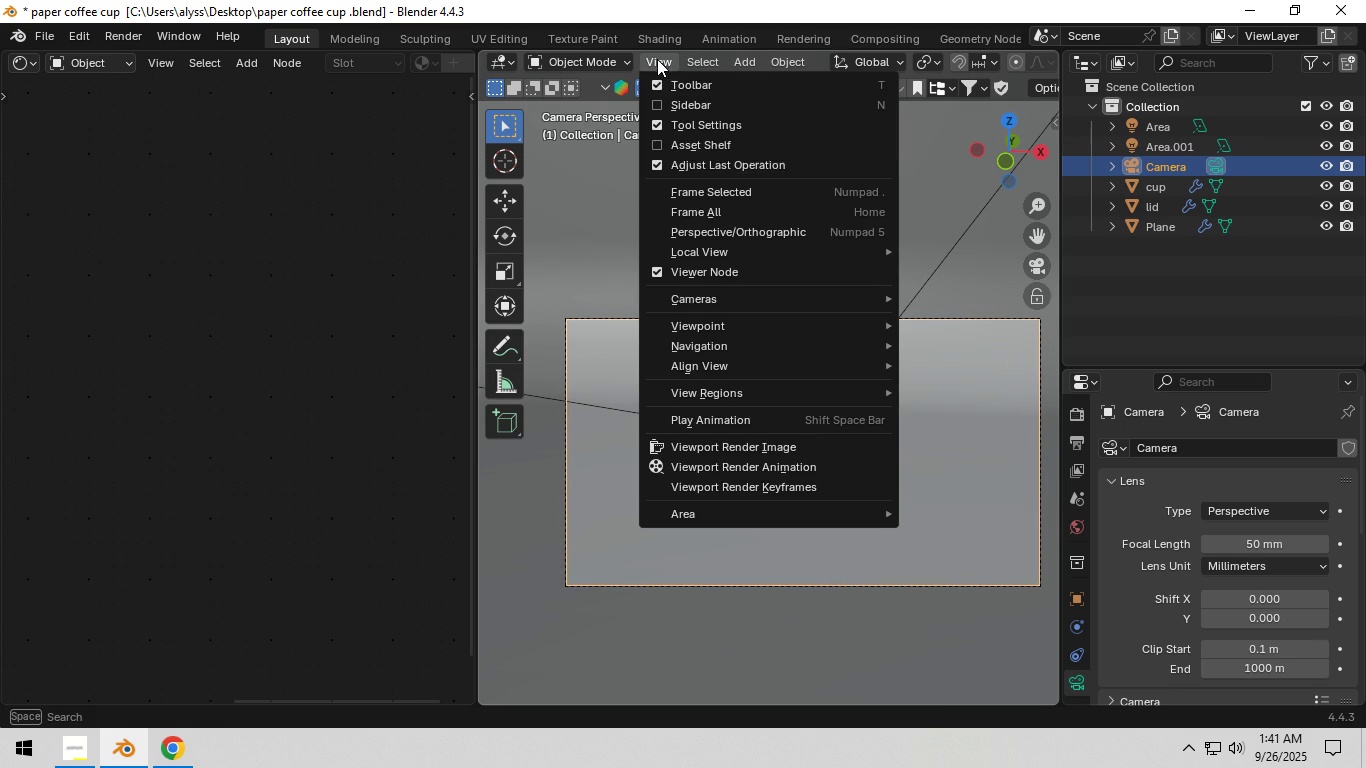 
left_click([657, 59])
 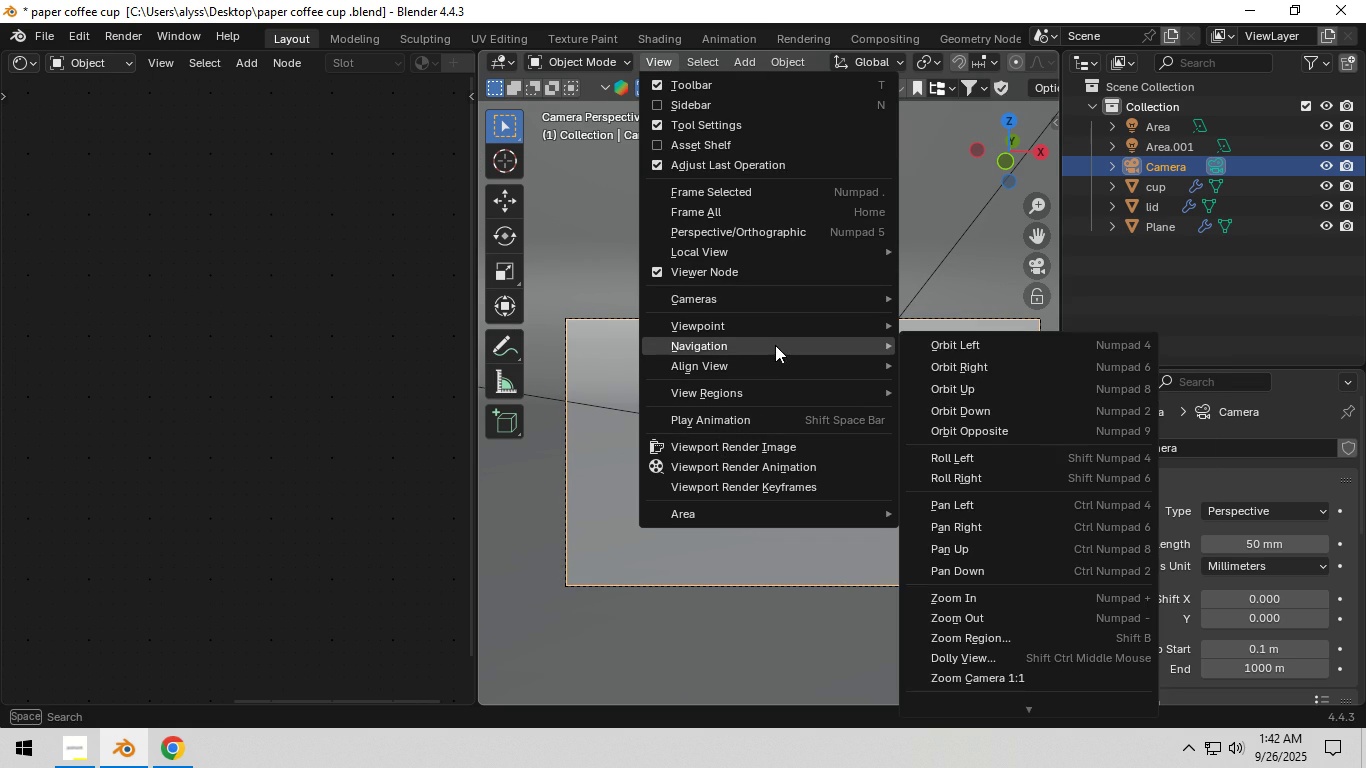 
scroll: coordinate [987, 678], scroll_direction: down, amount: 2.0
 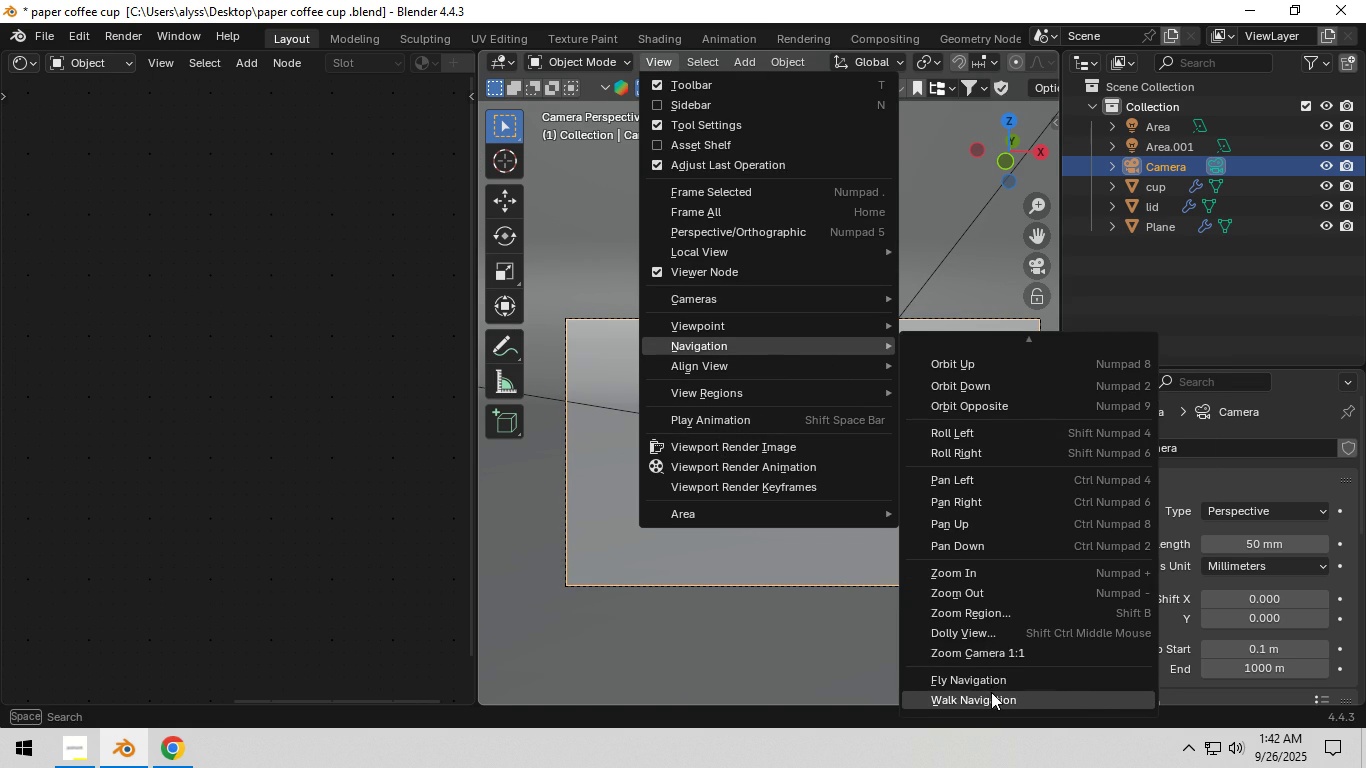 
left_click([991, 692])